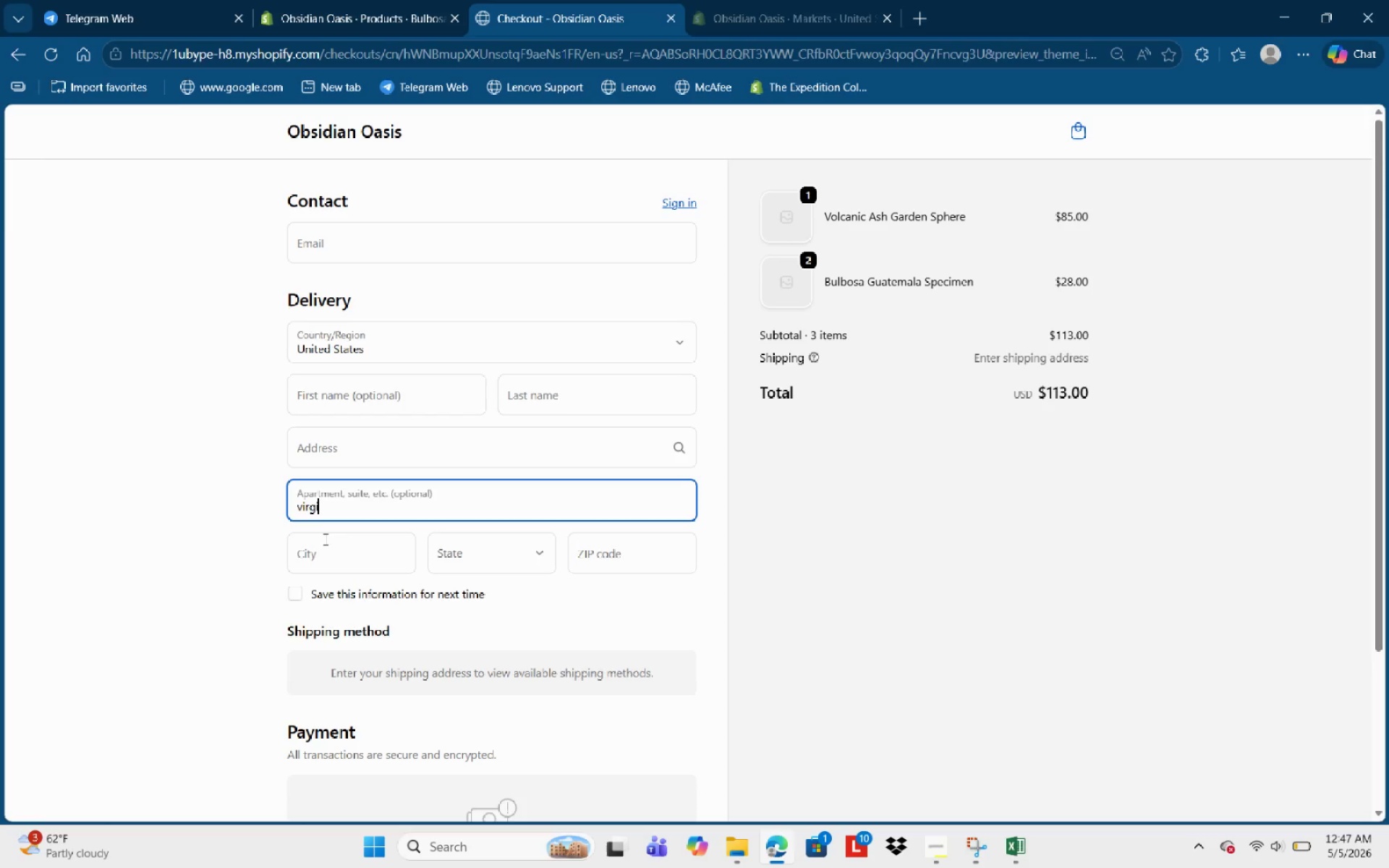 
key(Backspace)
 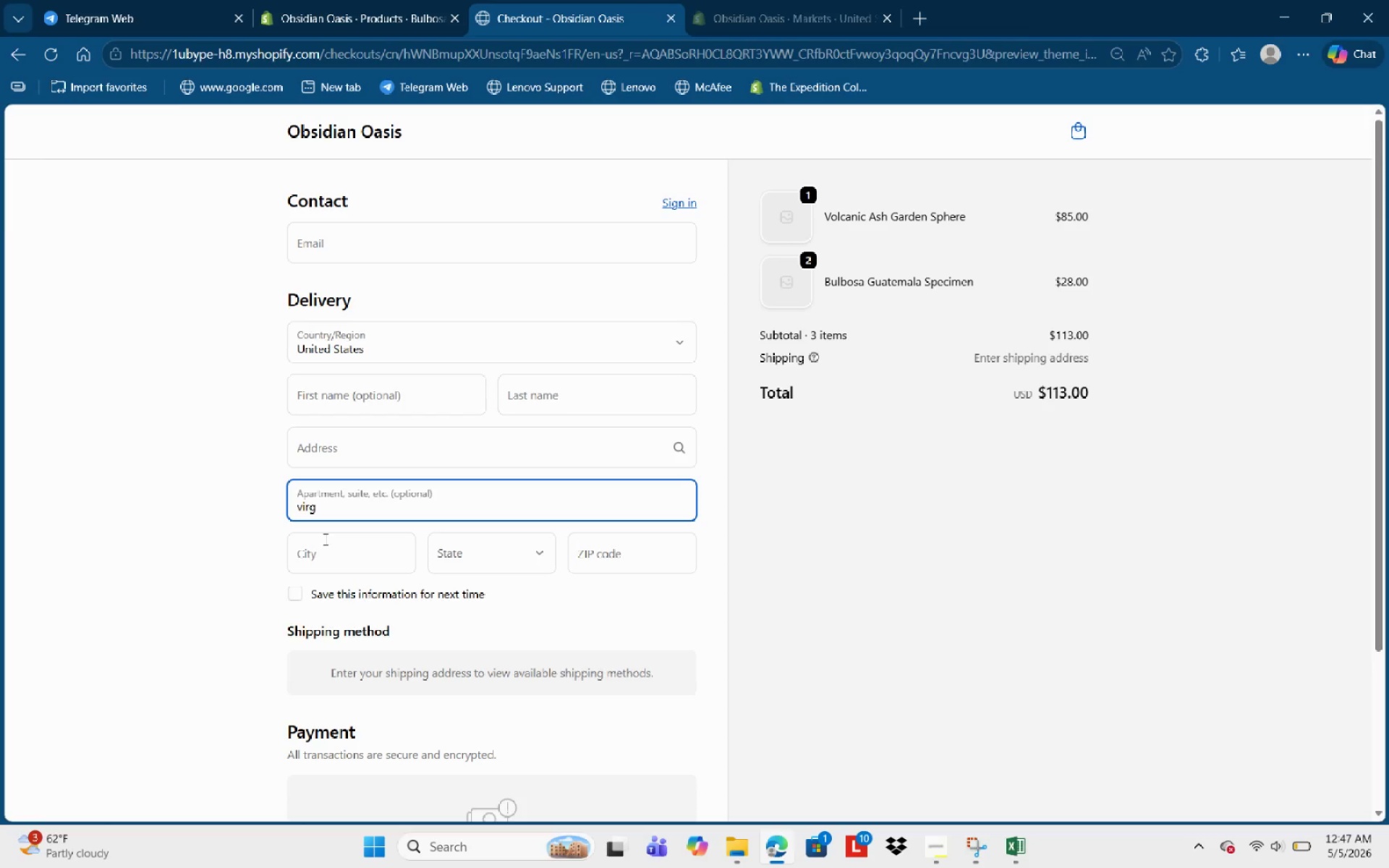 
key(Backspace)
 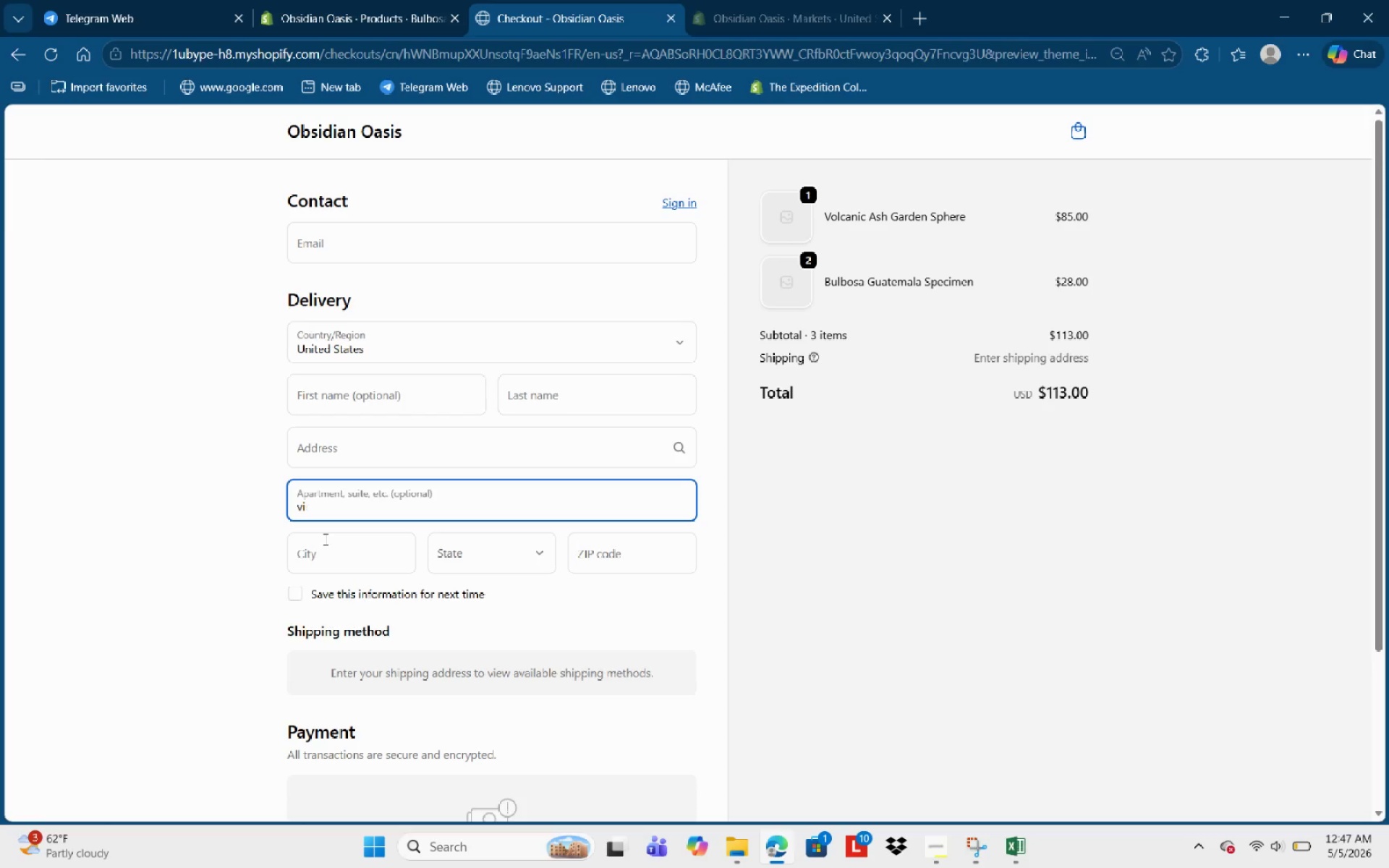 
key(Backspace)
 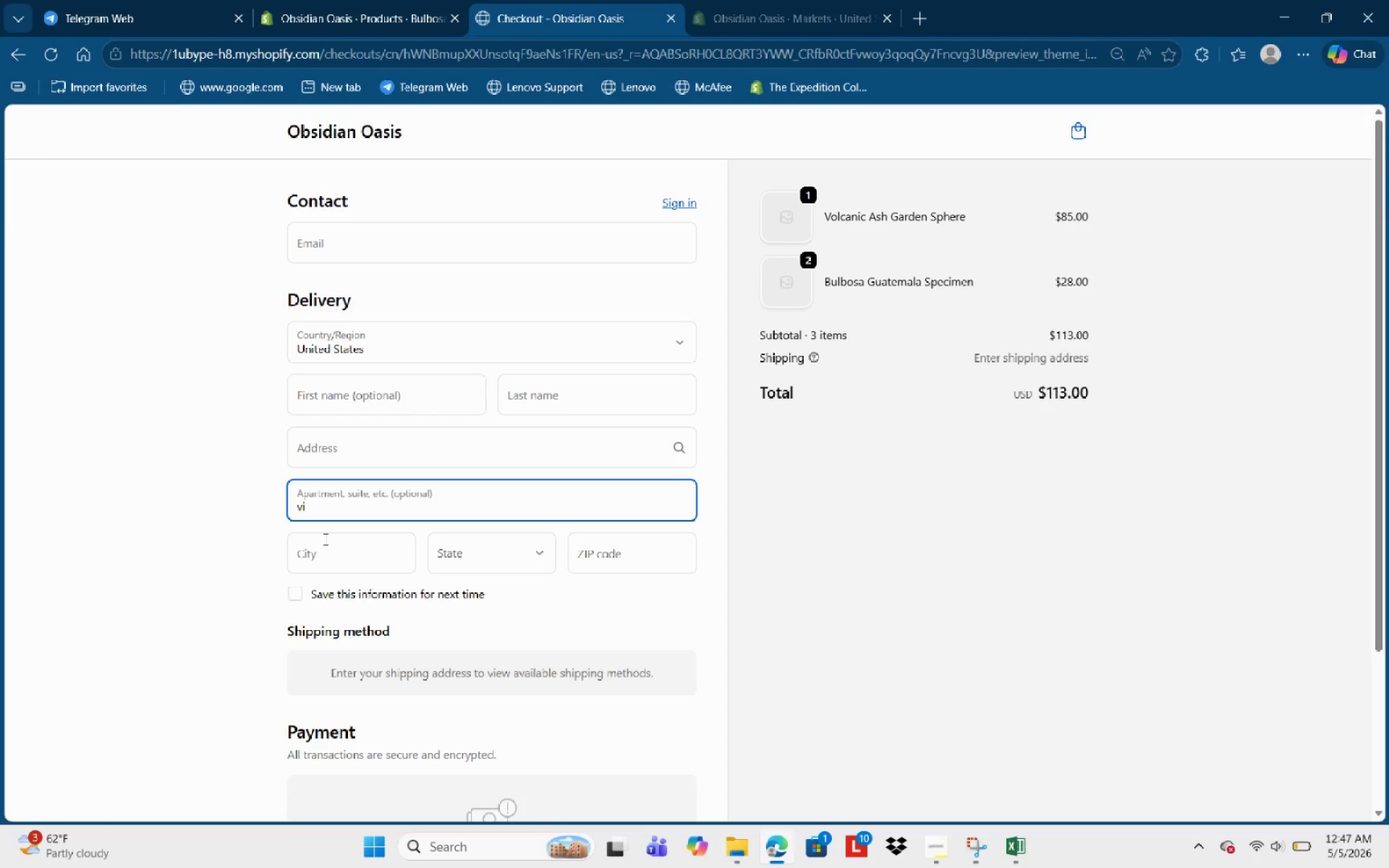 
key(Backspace)
 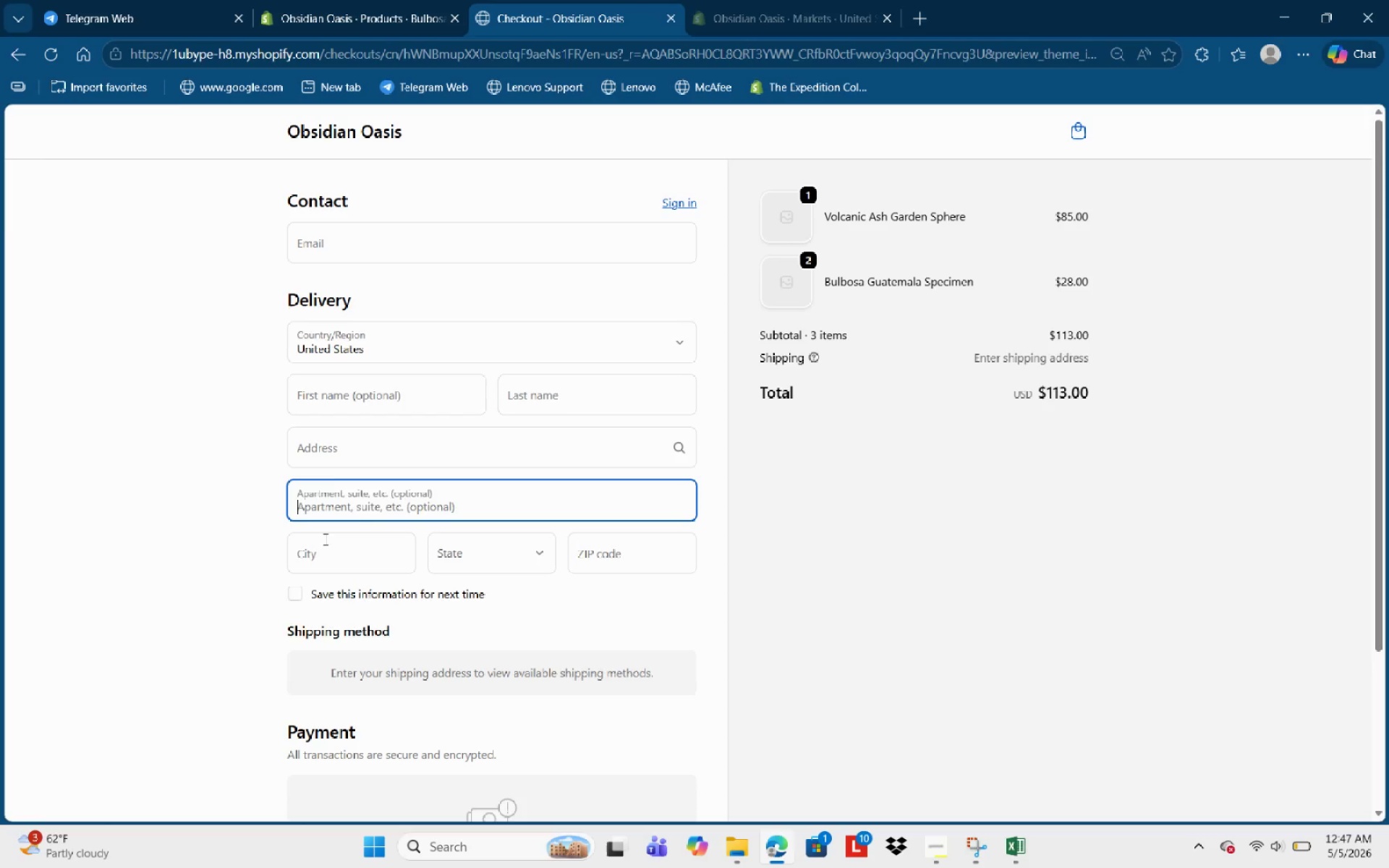 
key(Backspace)
 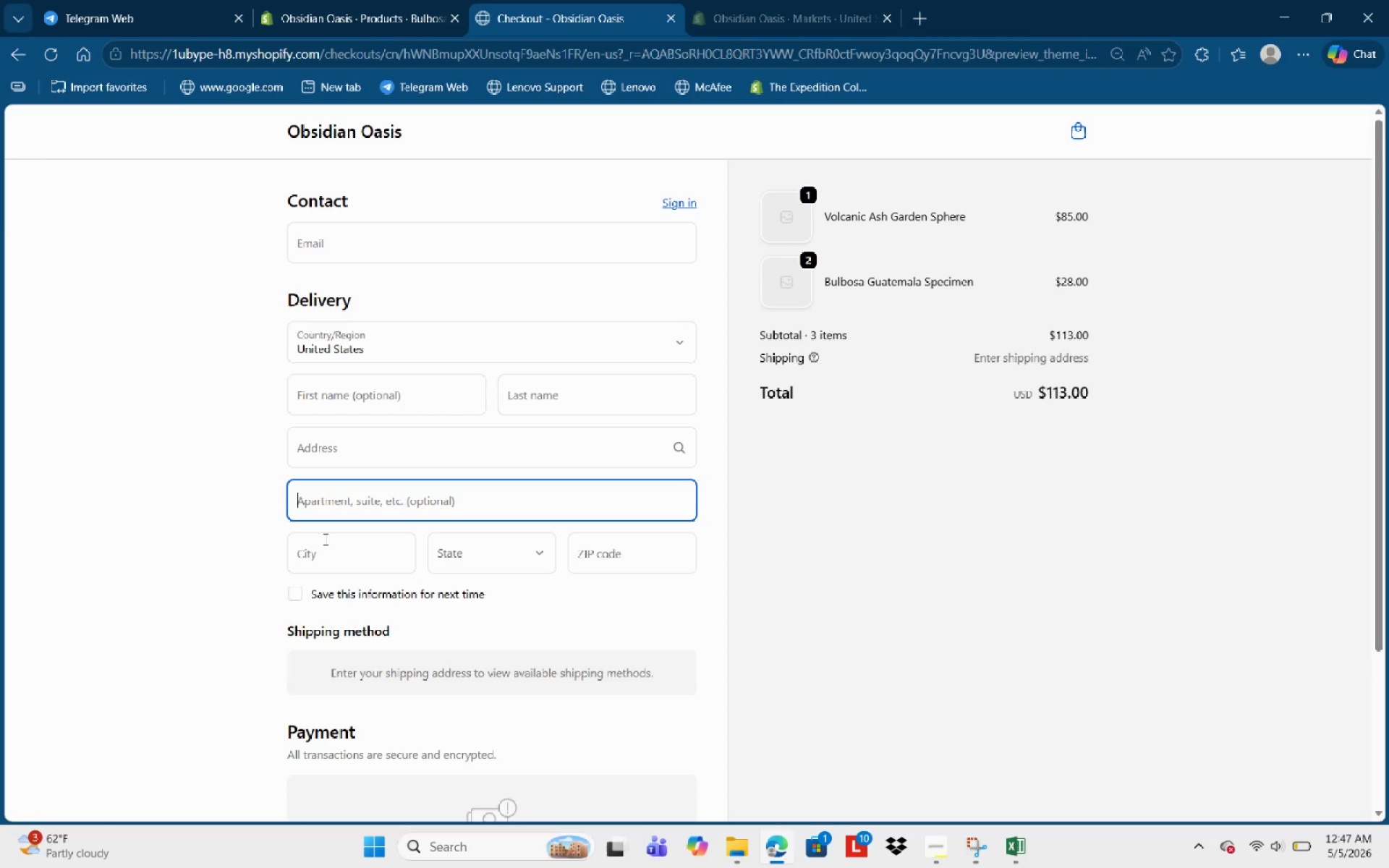 
key(Backspace)
 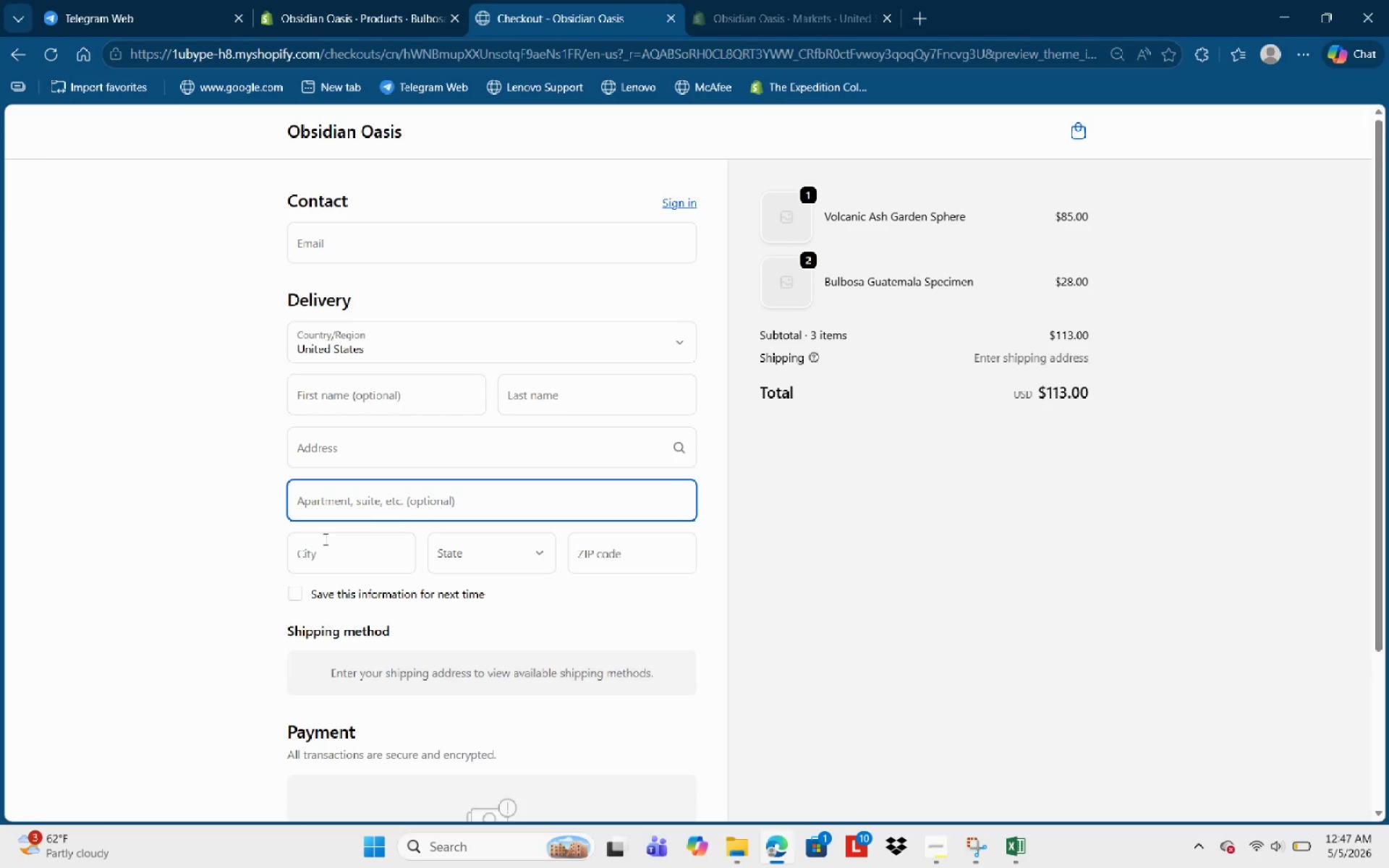 
key(C)
 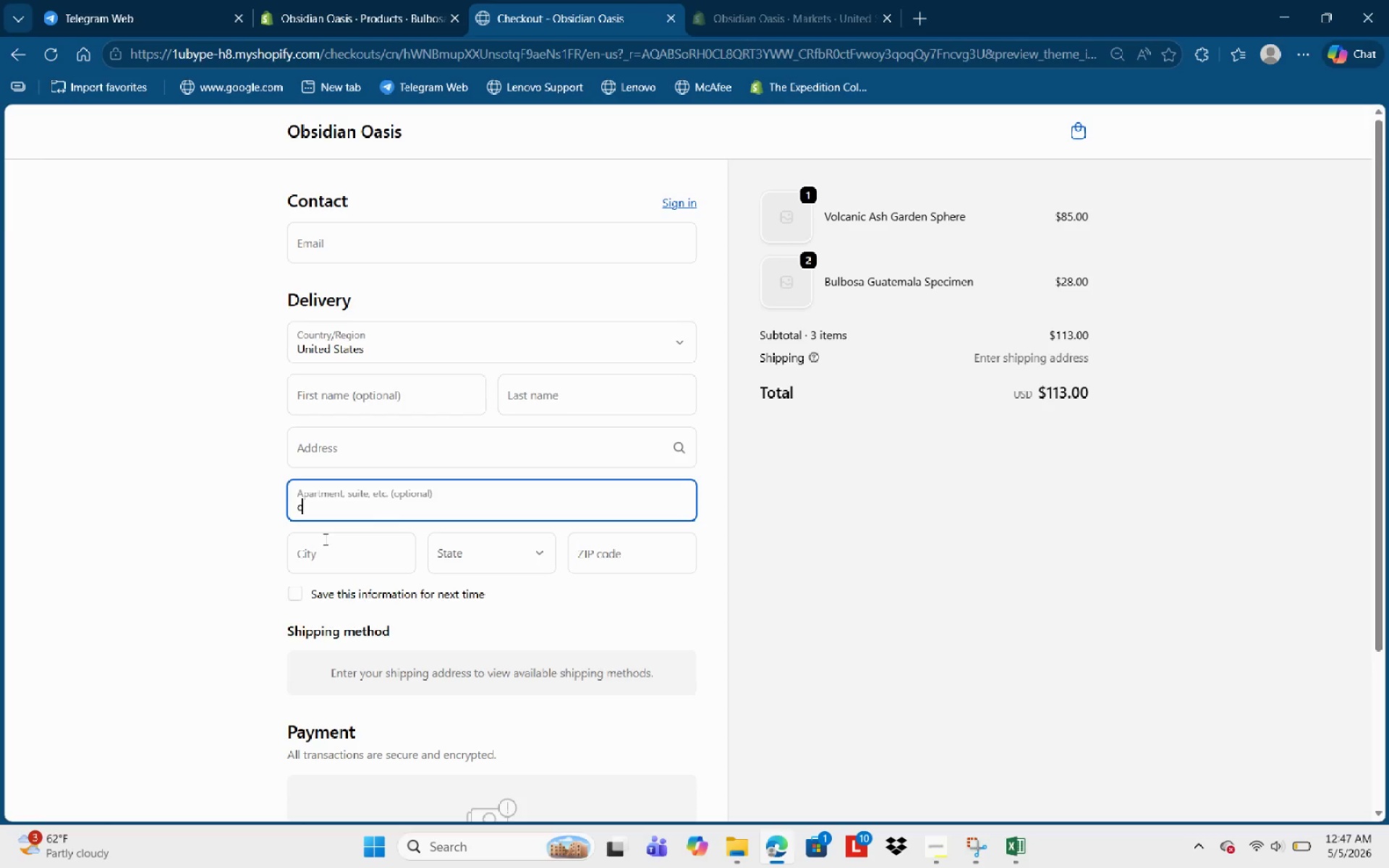 
key(Escape)
 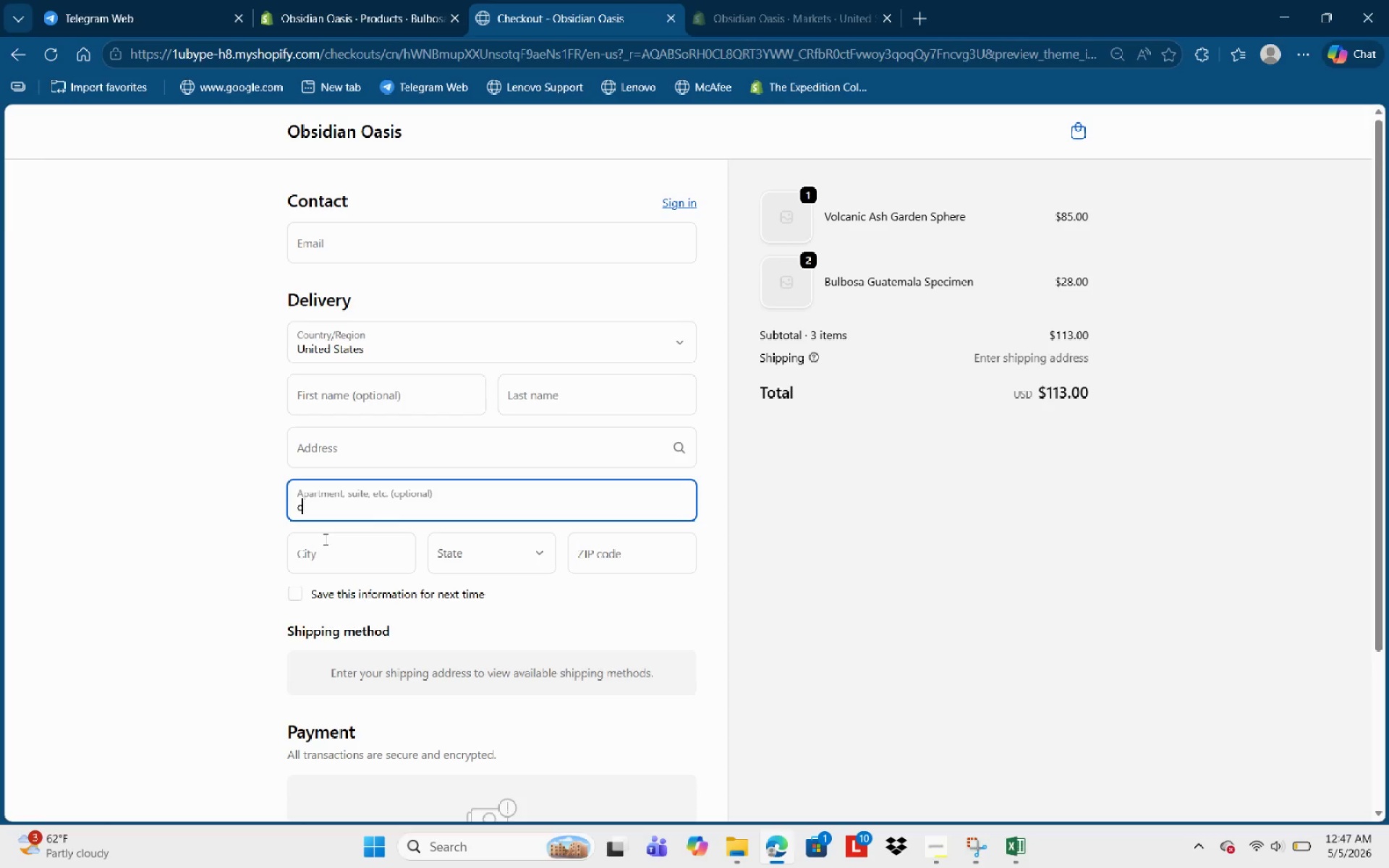 
key(Backspace)
 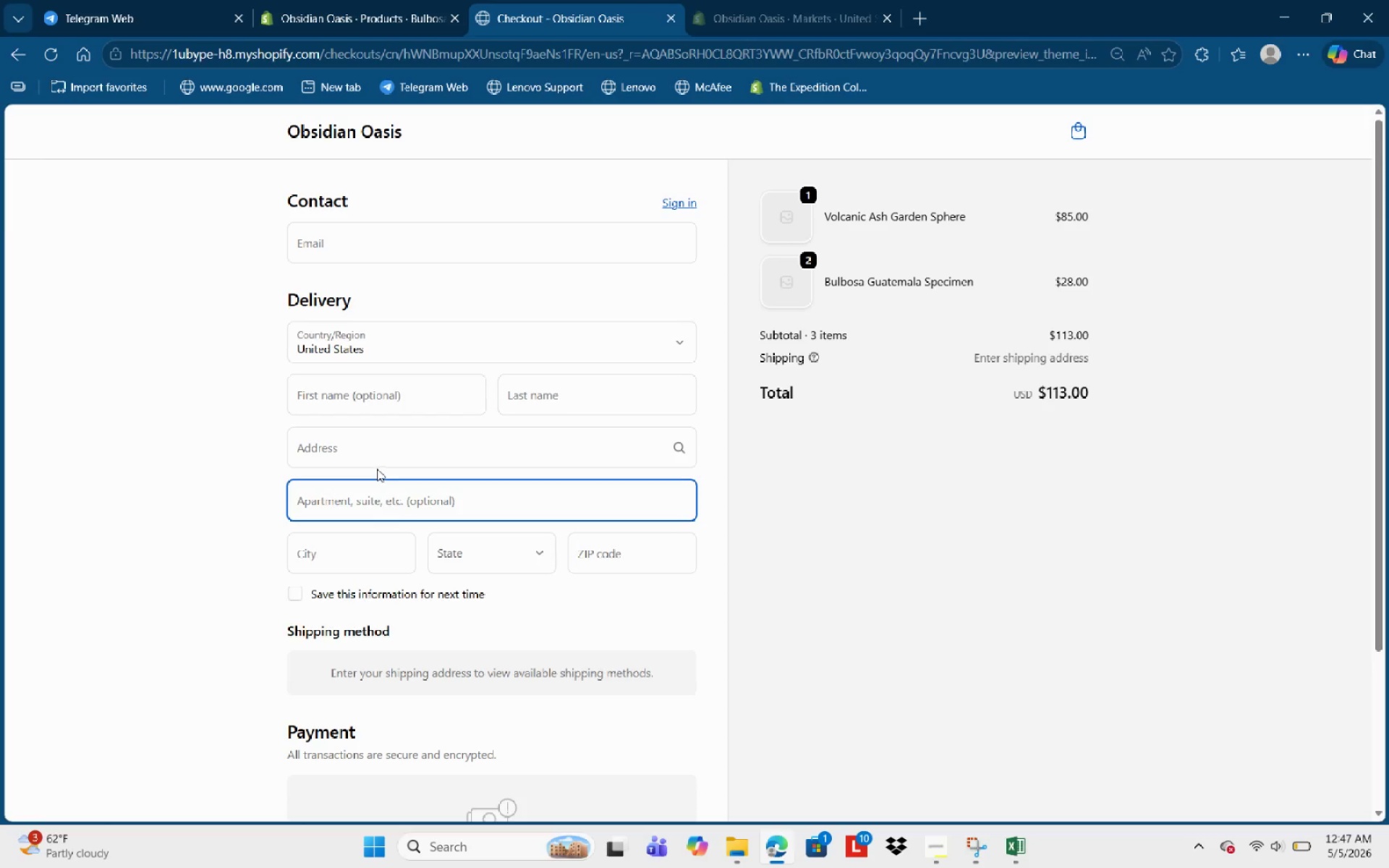 
left_click([377, 445])
 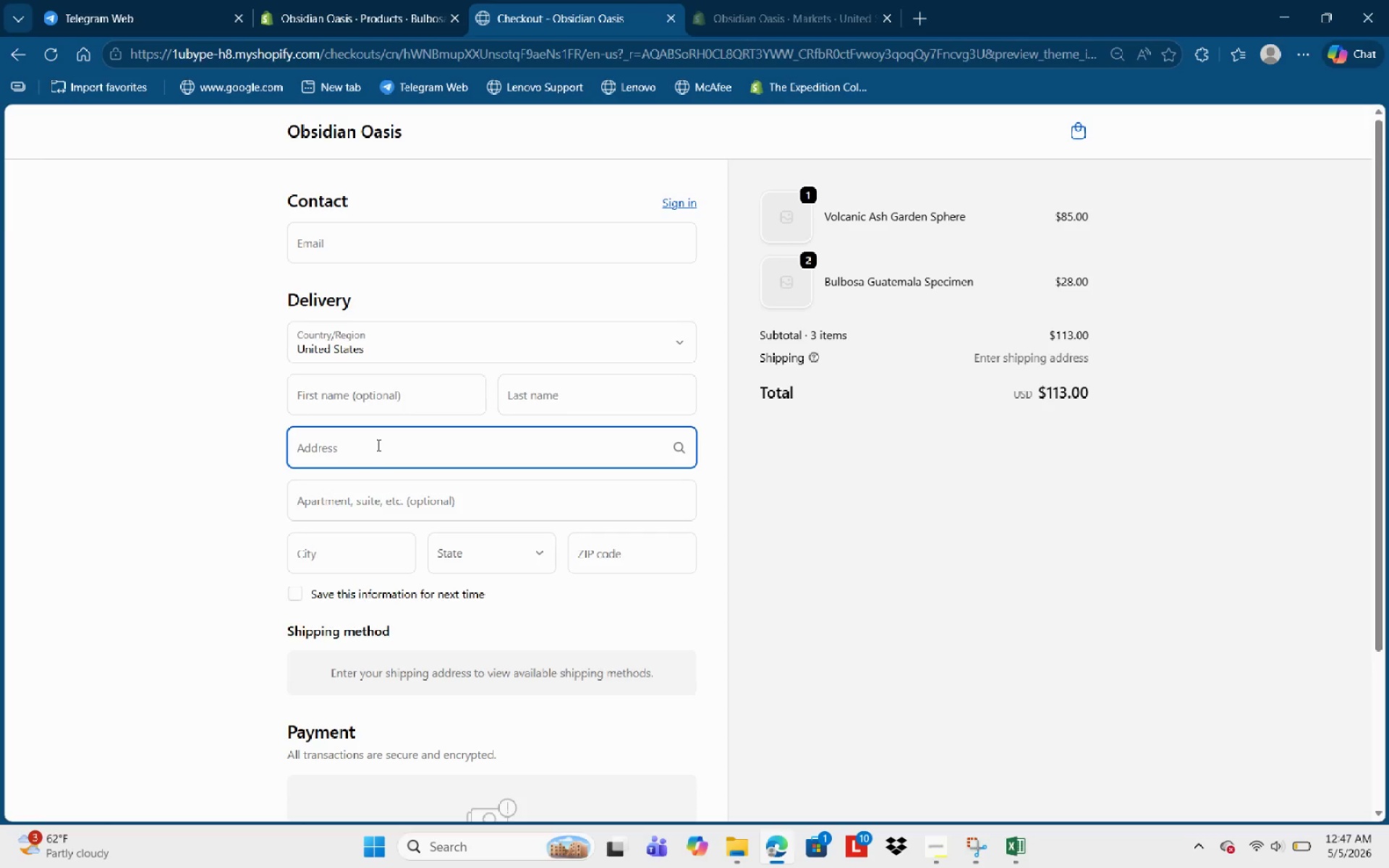 
type(virg)
 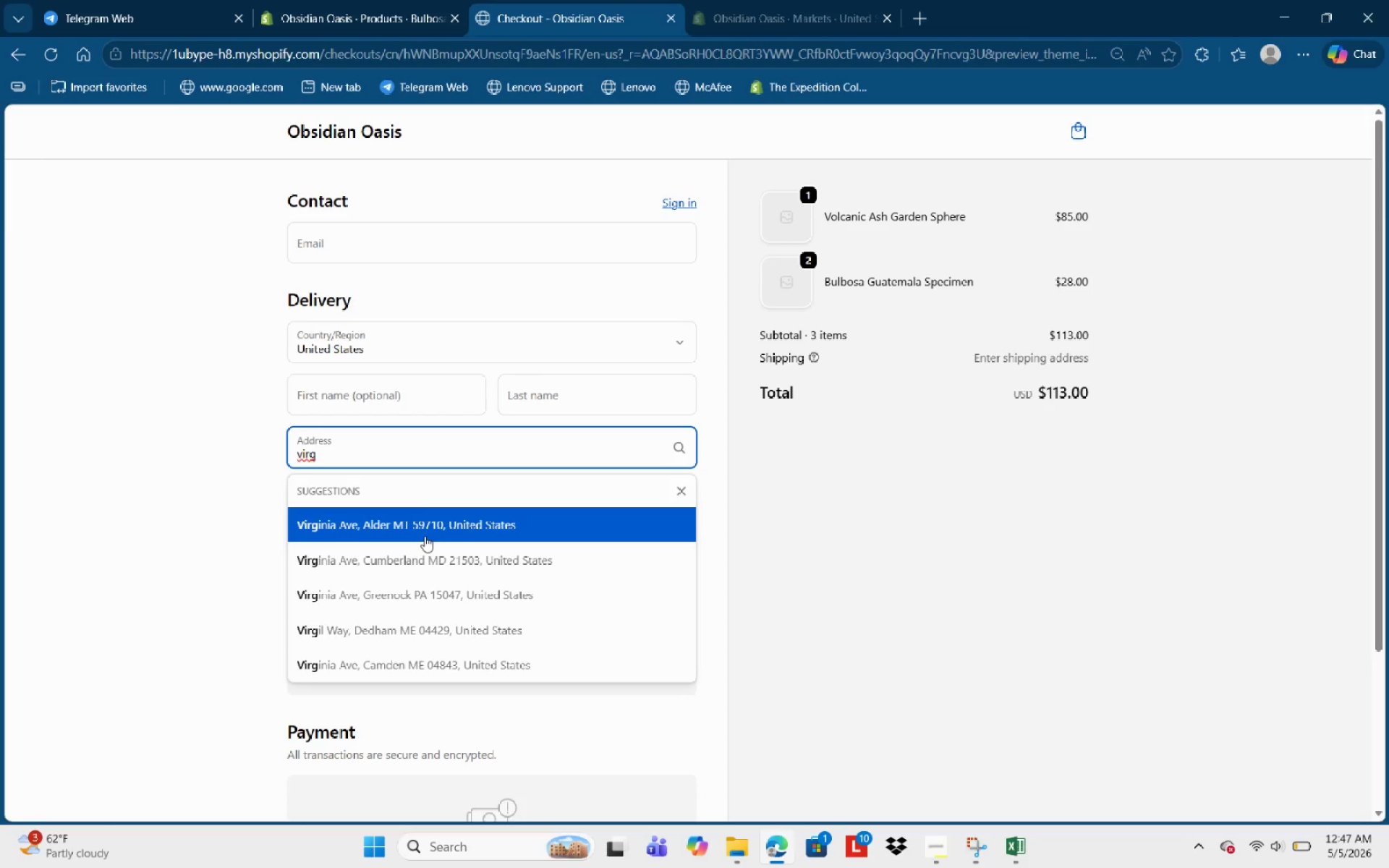 
wait(5.17)
 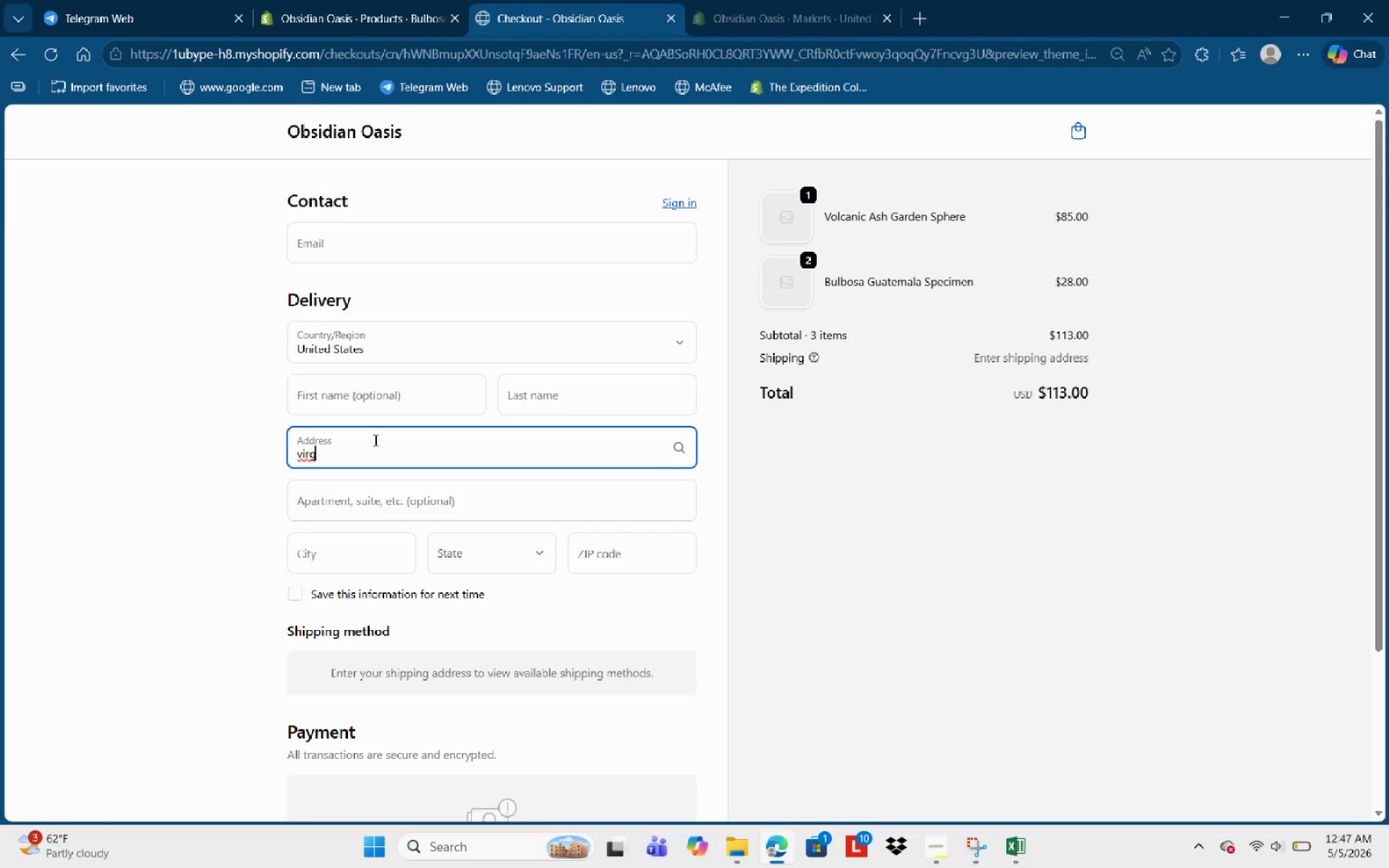 
left_click([420, 563])
 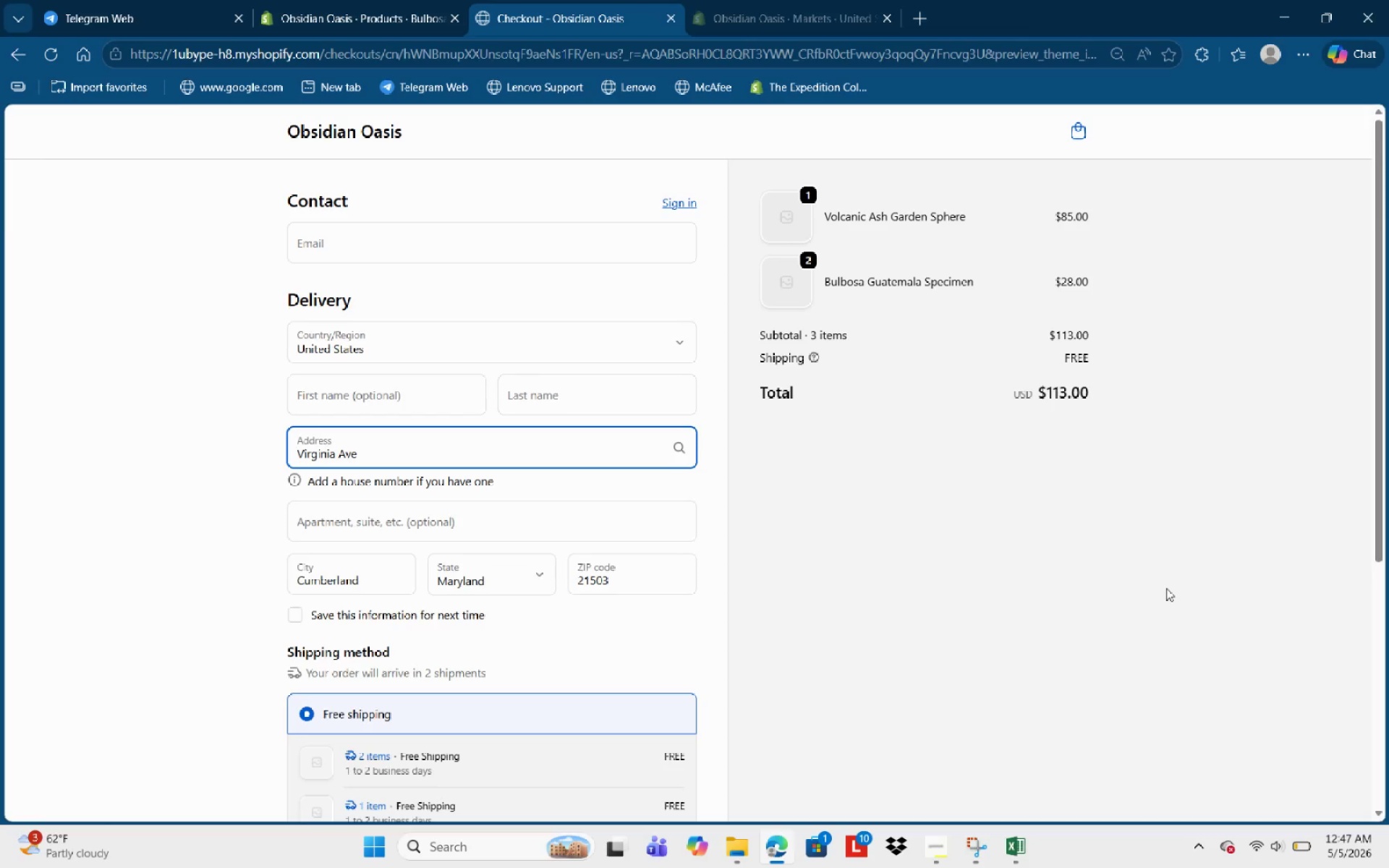 
wait(7.34)
 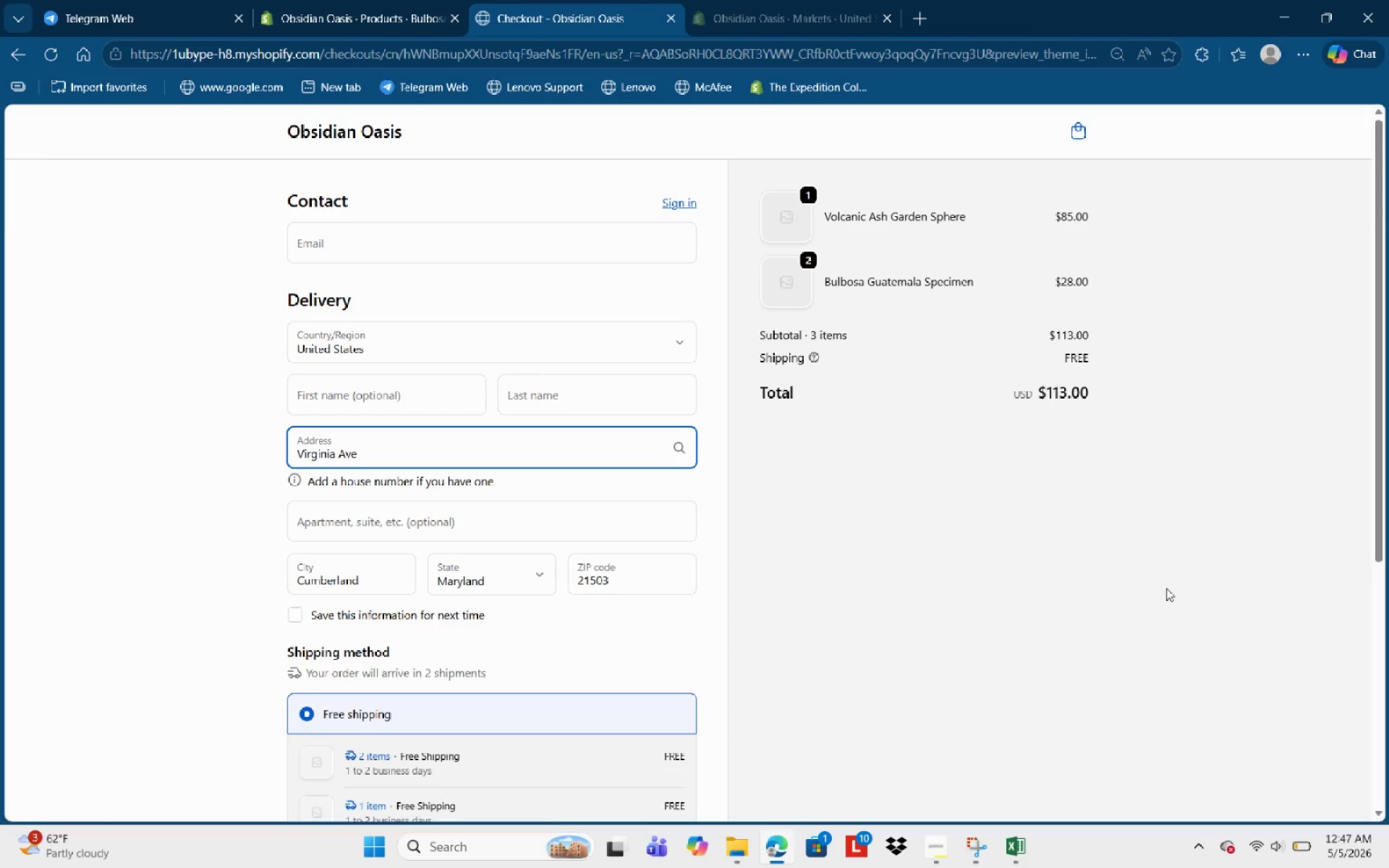 
left_click([935, 845])